 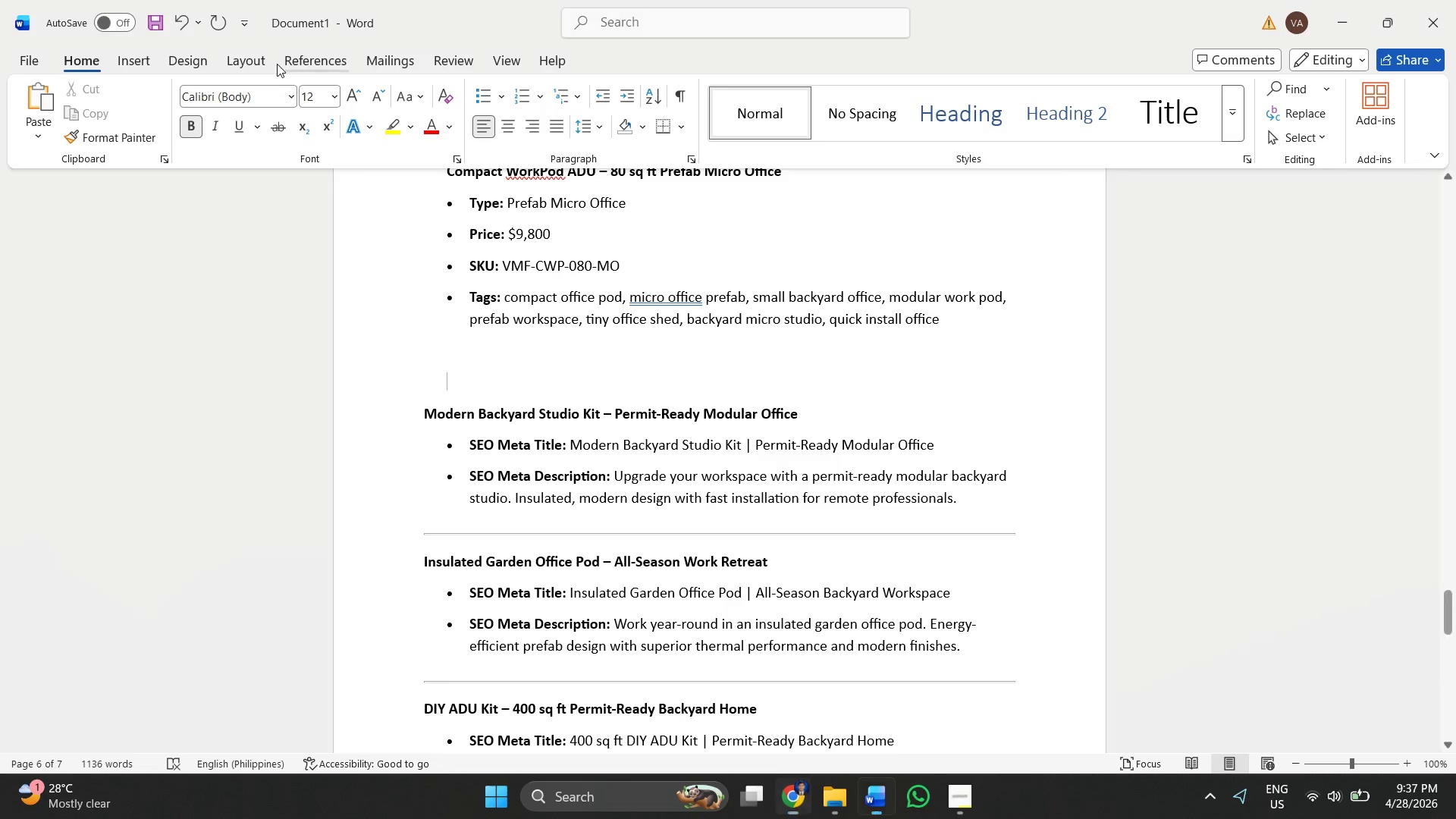 
left_click([641, 422])
 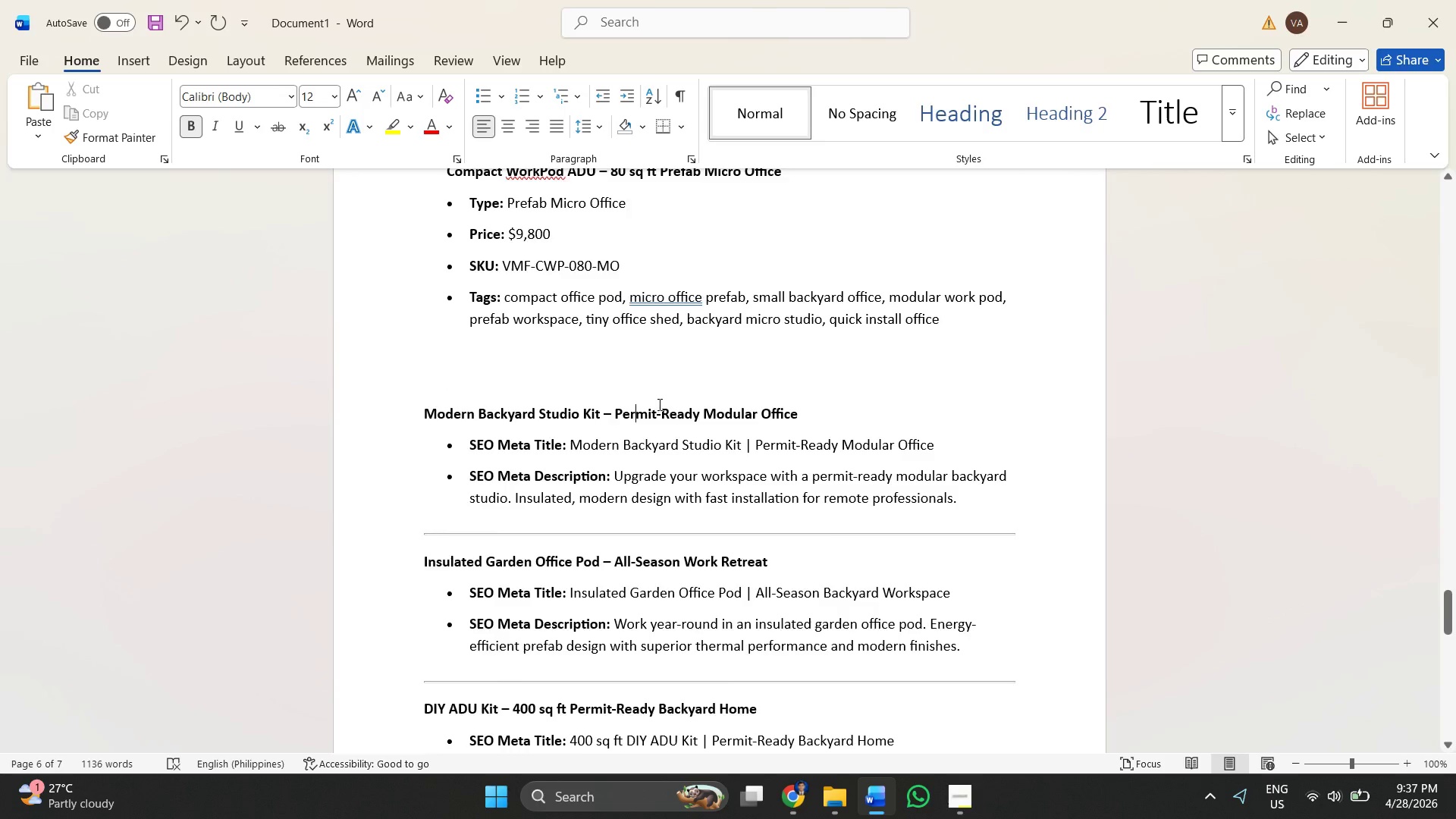 
key(Alt+Tab)
 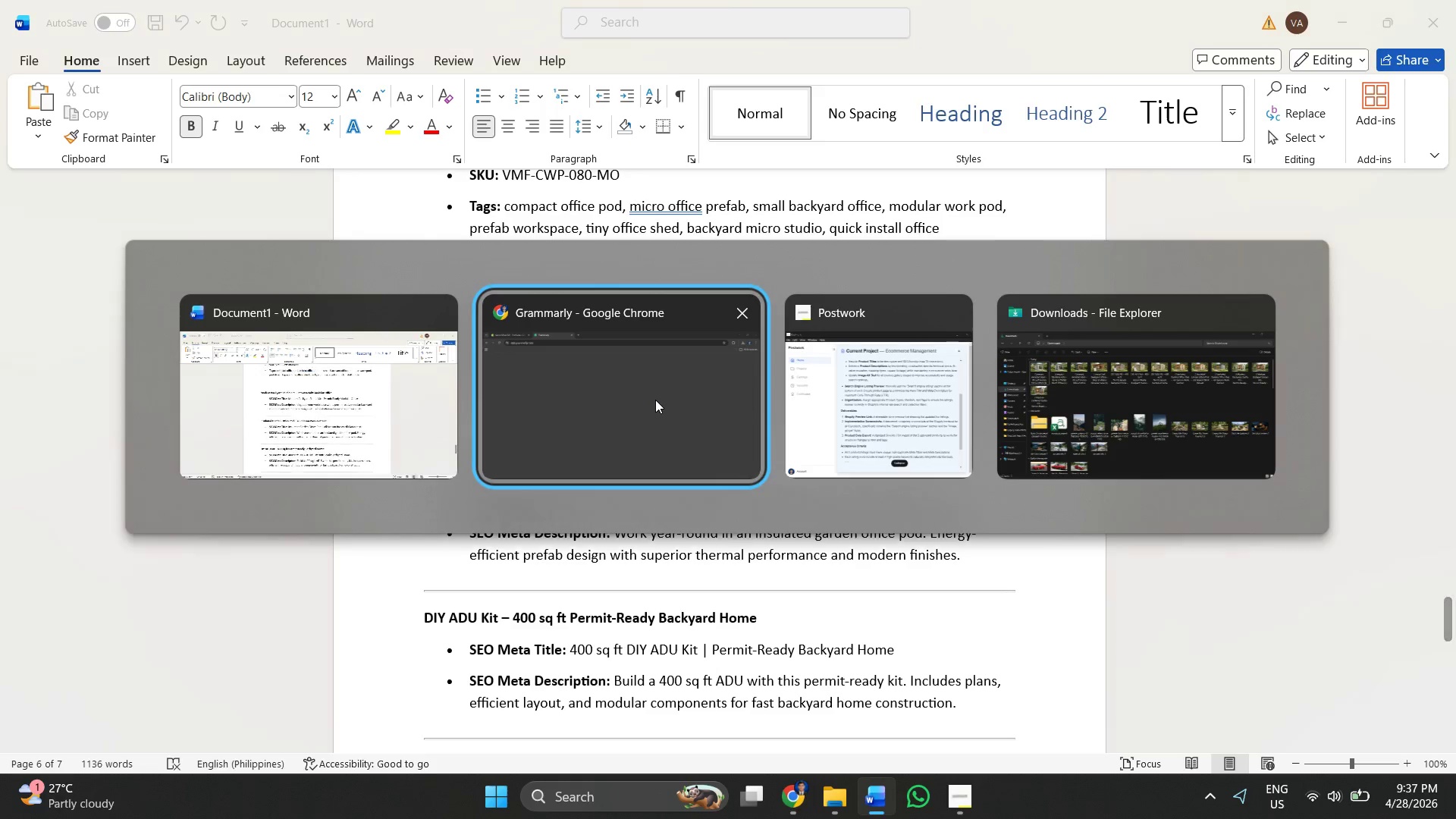 
key(Alt+Tab)
 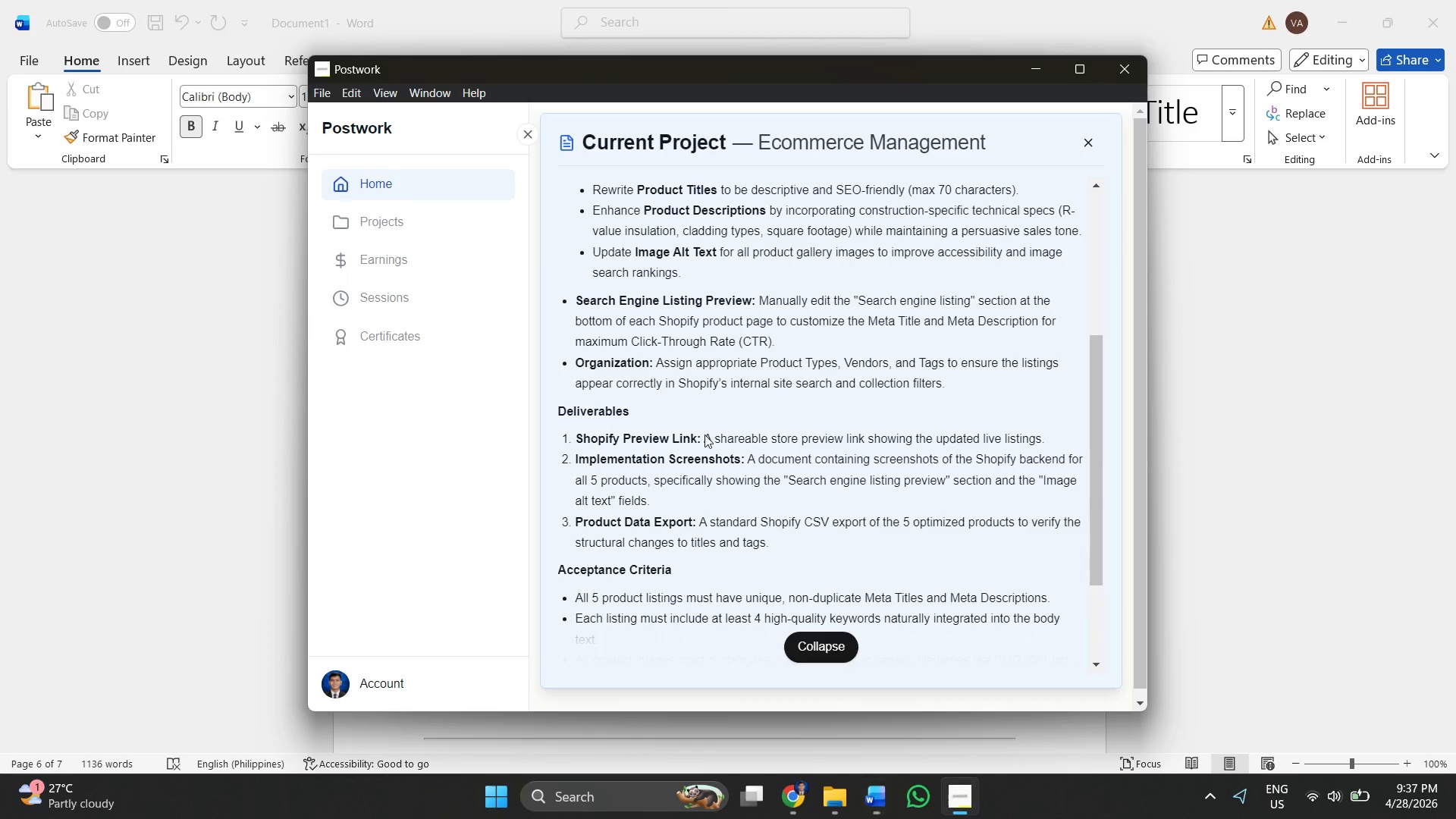 
scroll: coordinate [658, 404], scroll_direction: down, amount: 2.0